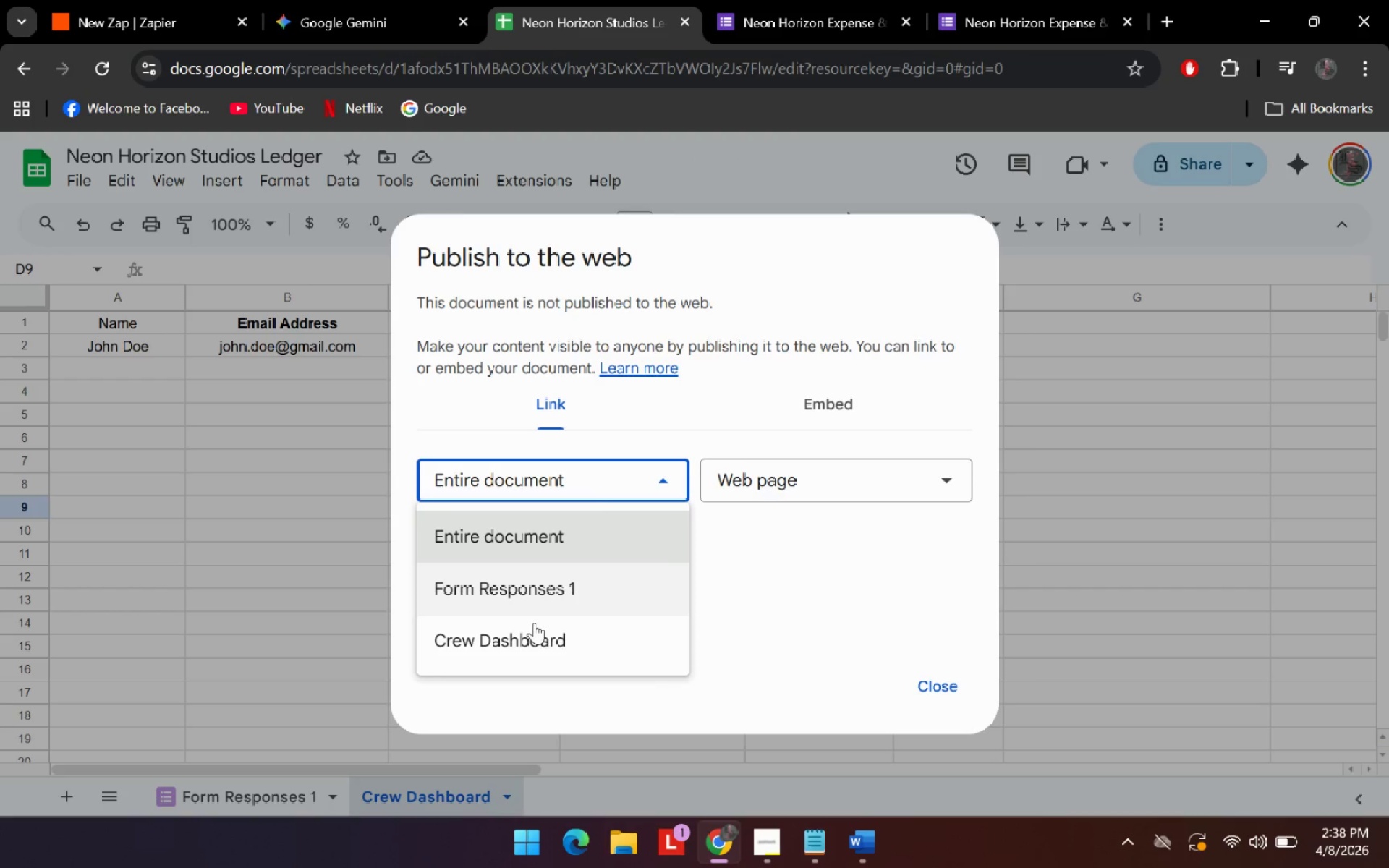 
left_click([530, 646])
 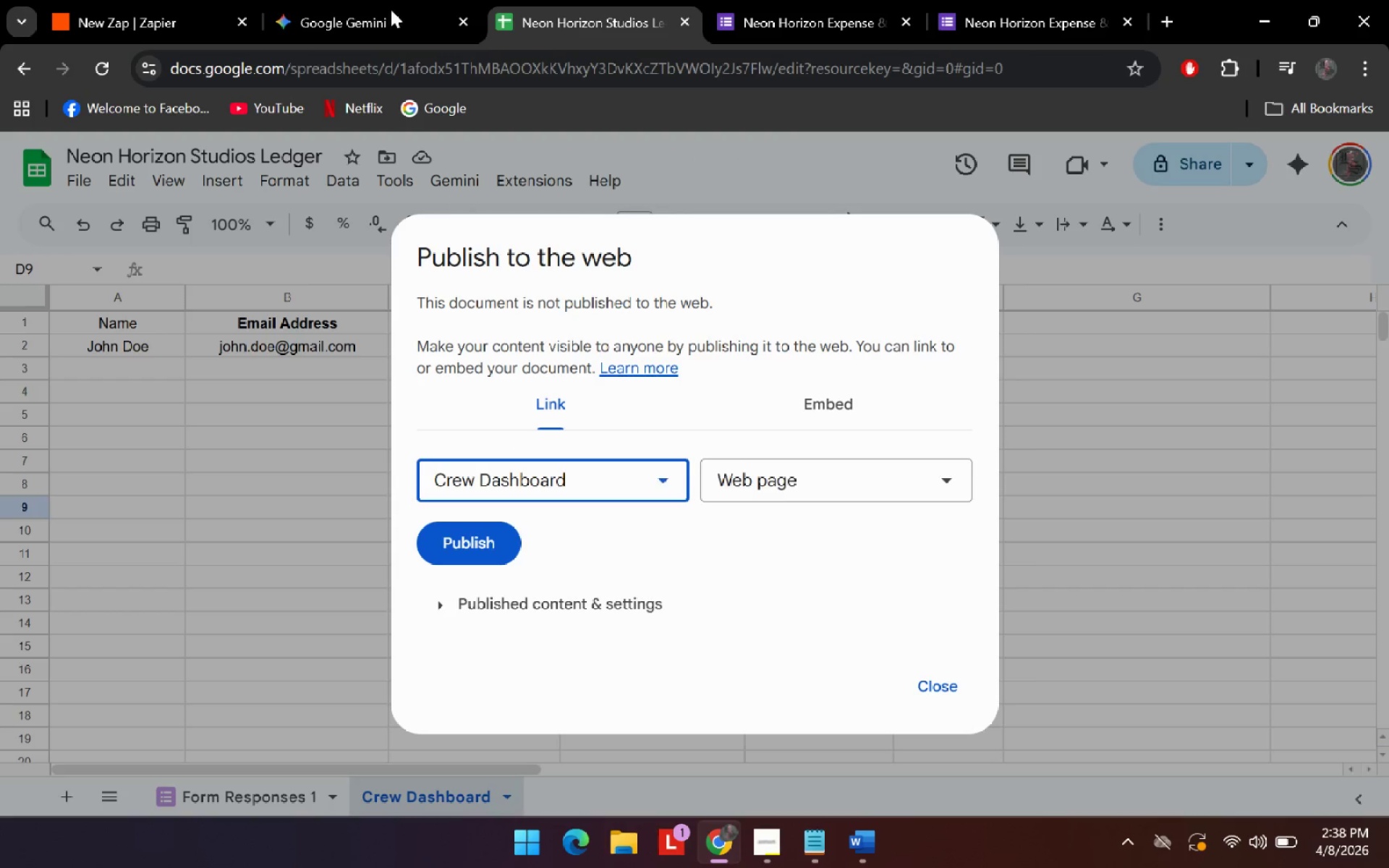 
left_click([360, 0])
 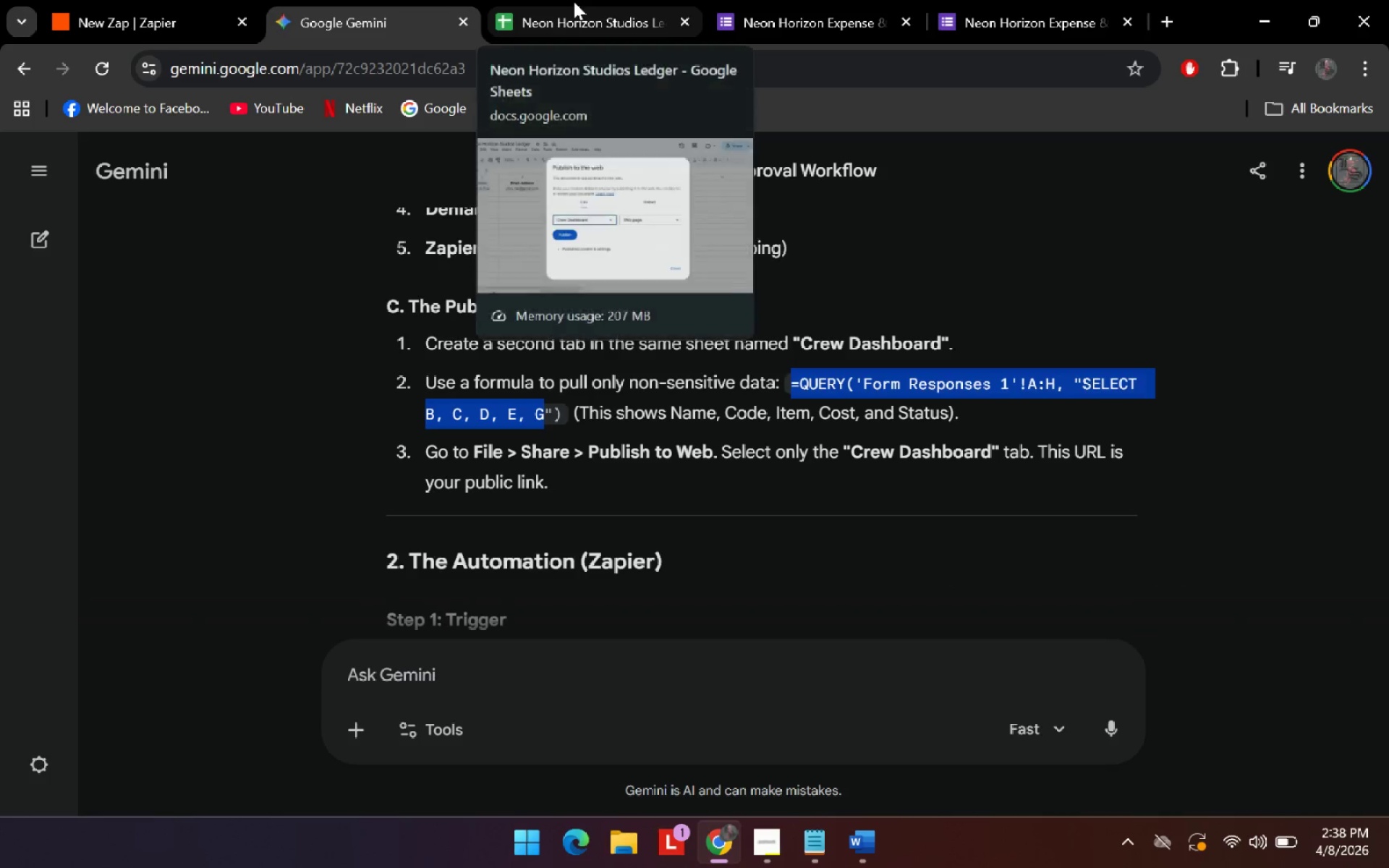 
left_click([574, 1])
 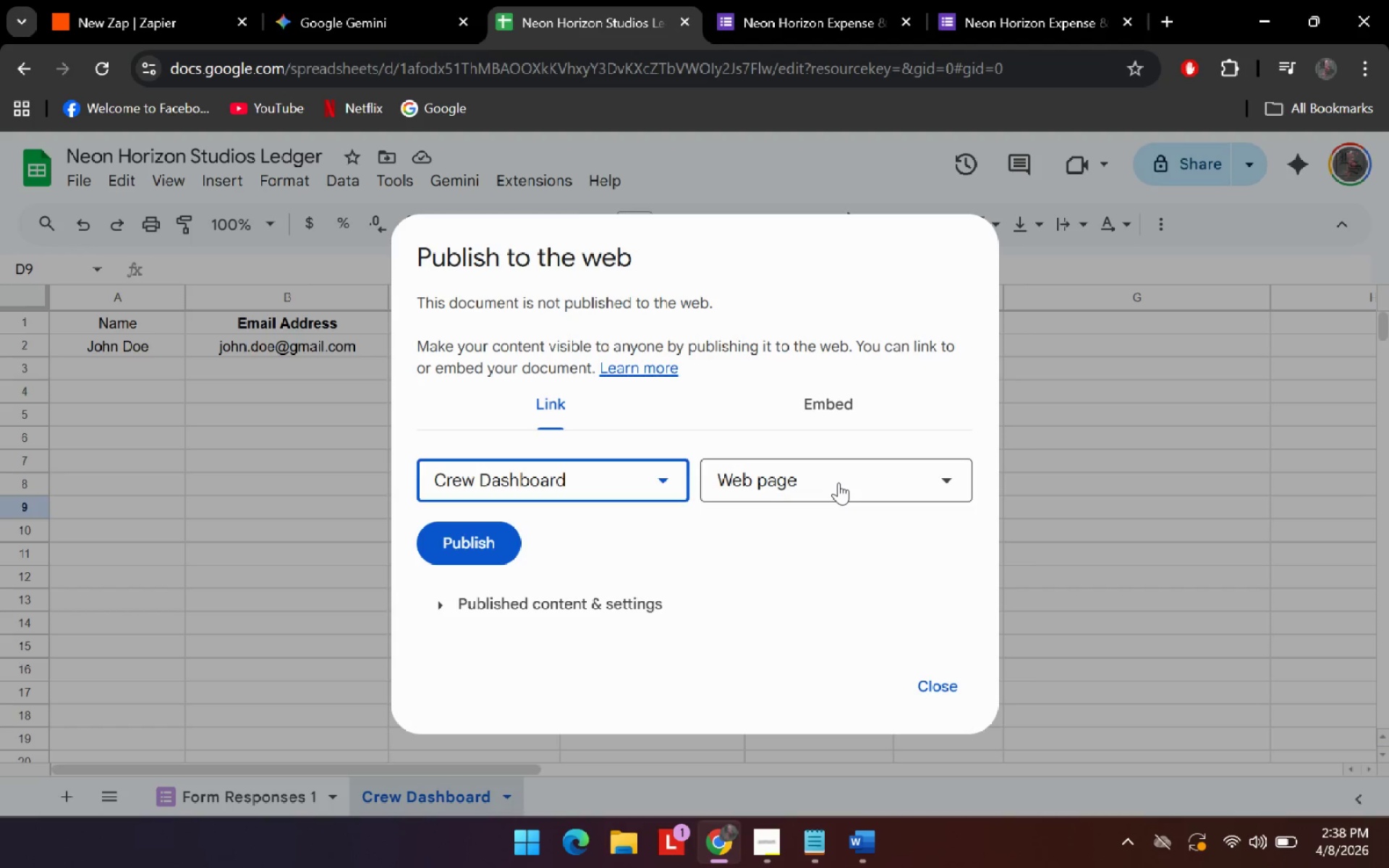 
left_click([838, 482])
 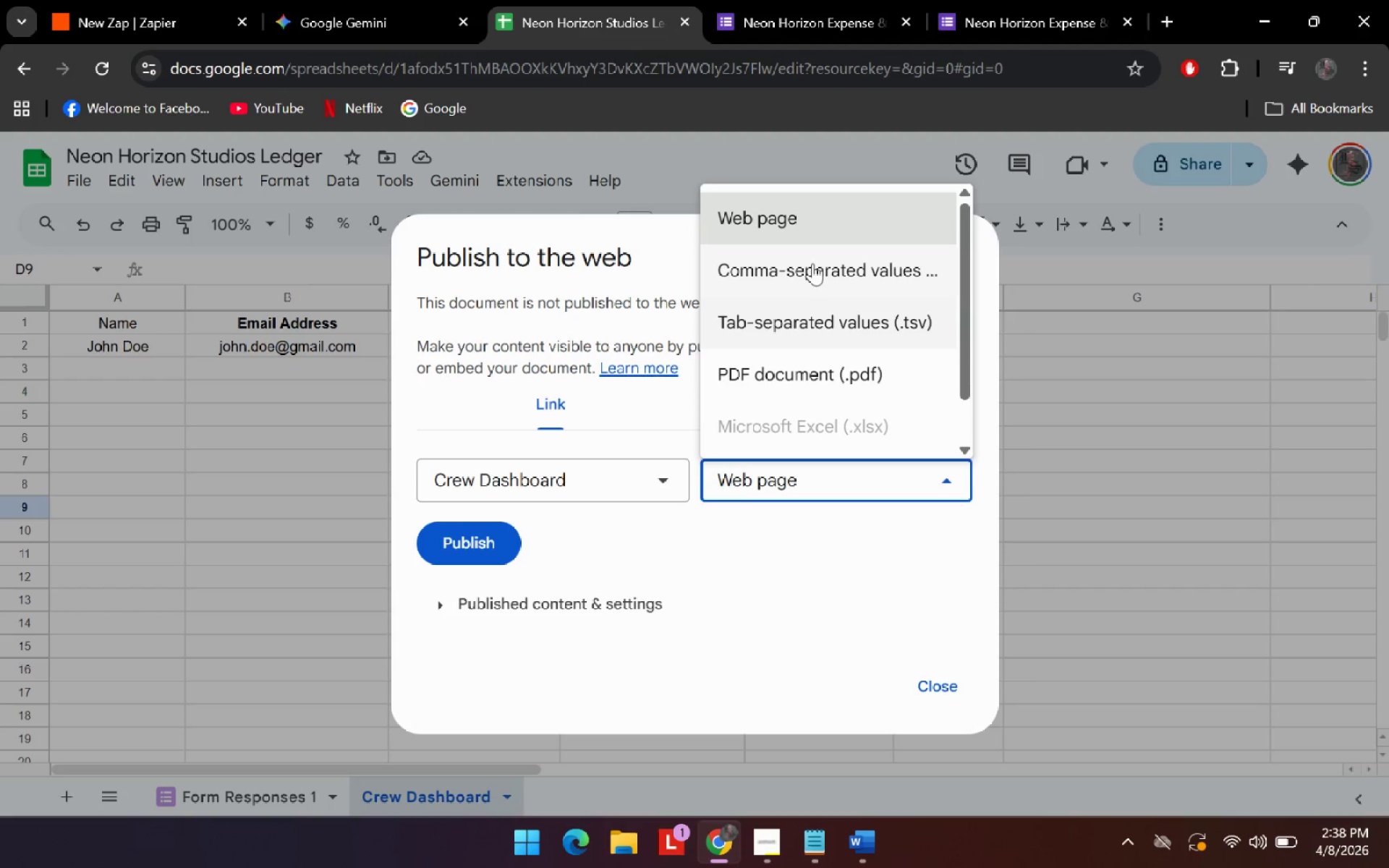 
left_click([825, 610])
 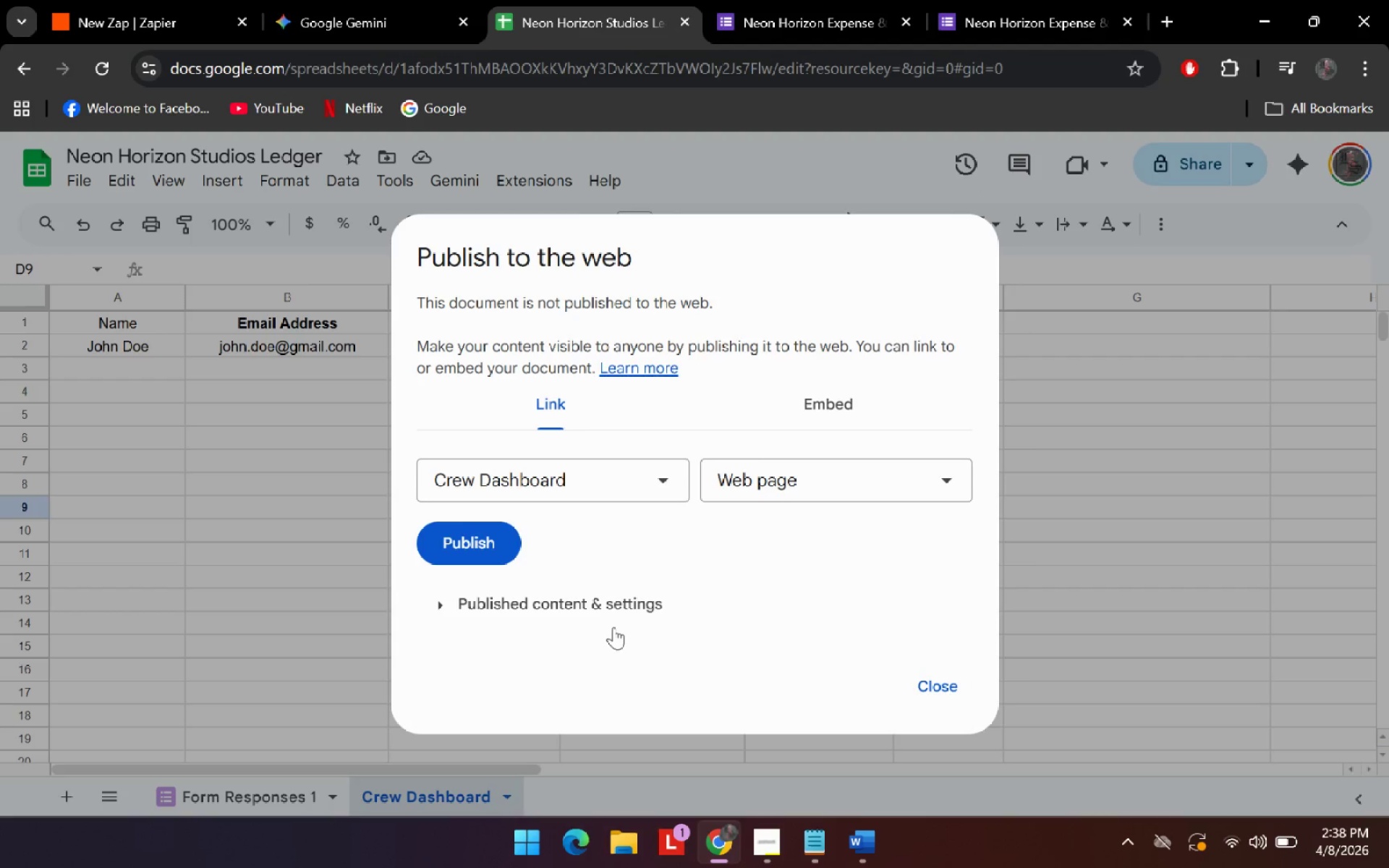 
scroll: coordinate [823, 346], scroll_direction: down, amount: 4.0
 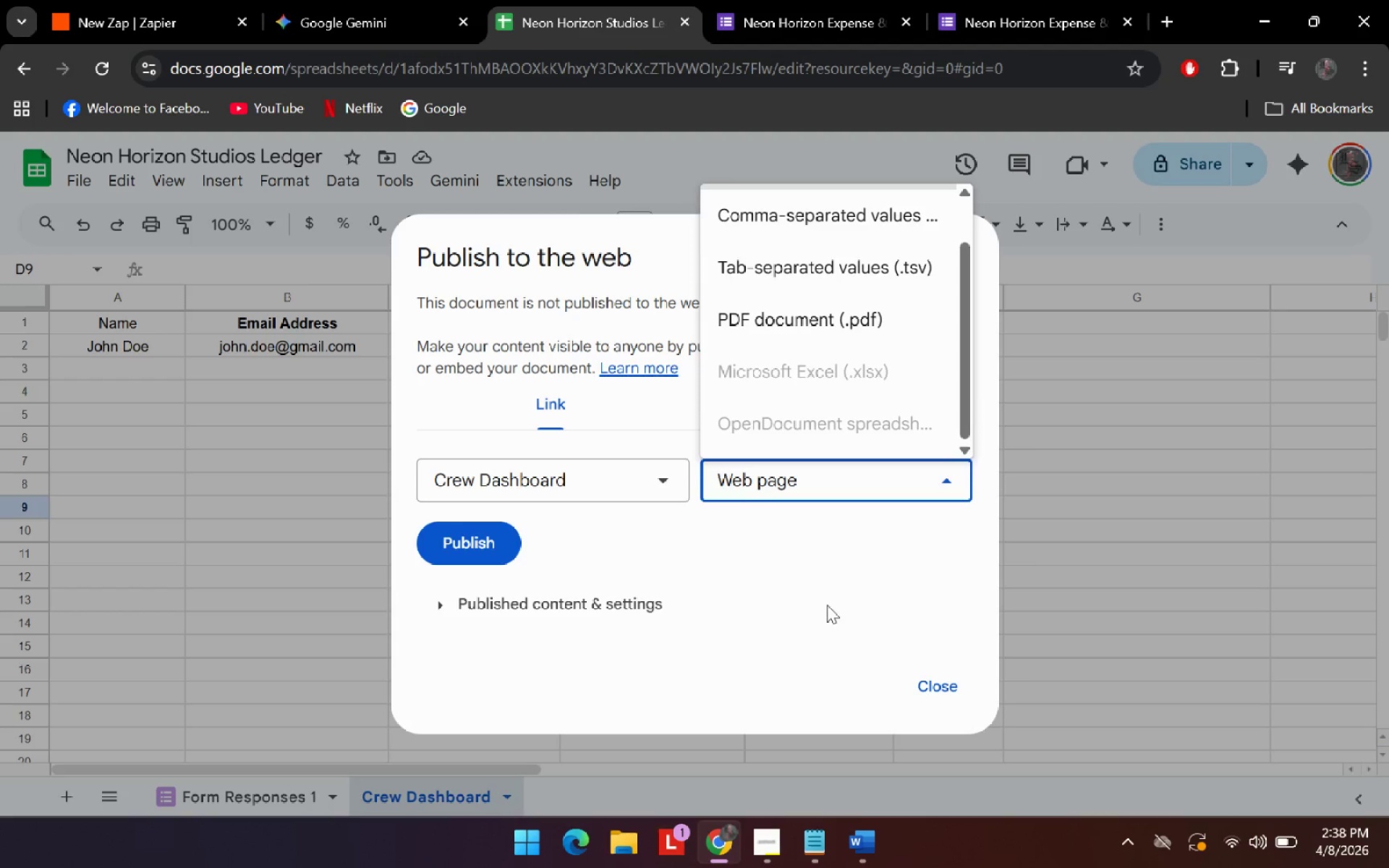 
left_click([617, 595])
 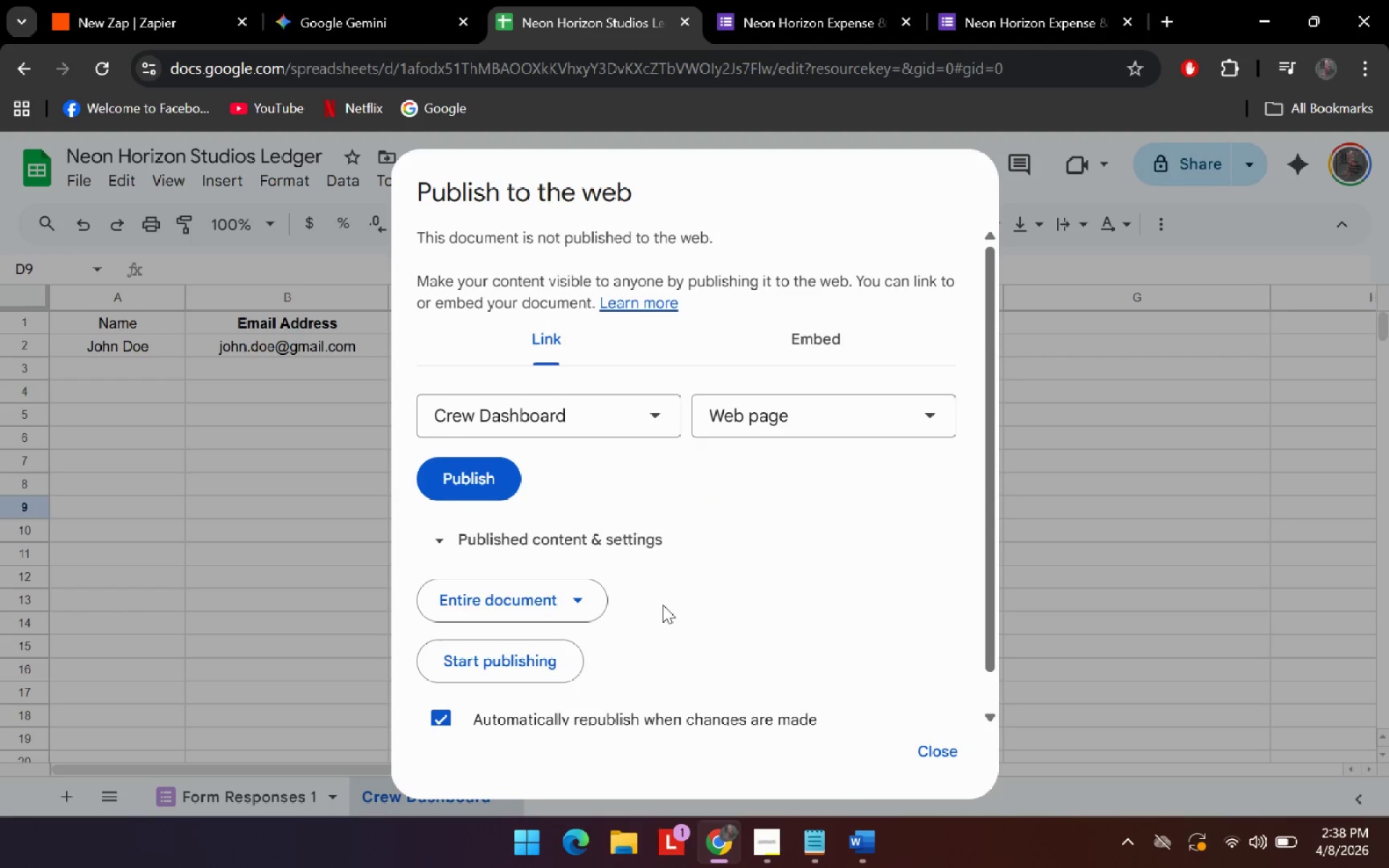 
scroll: coordinate [667, 609], scroll_direction: down, amount: 4.0
 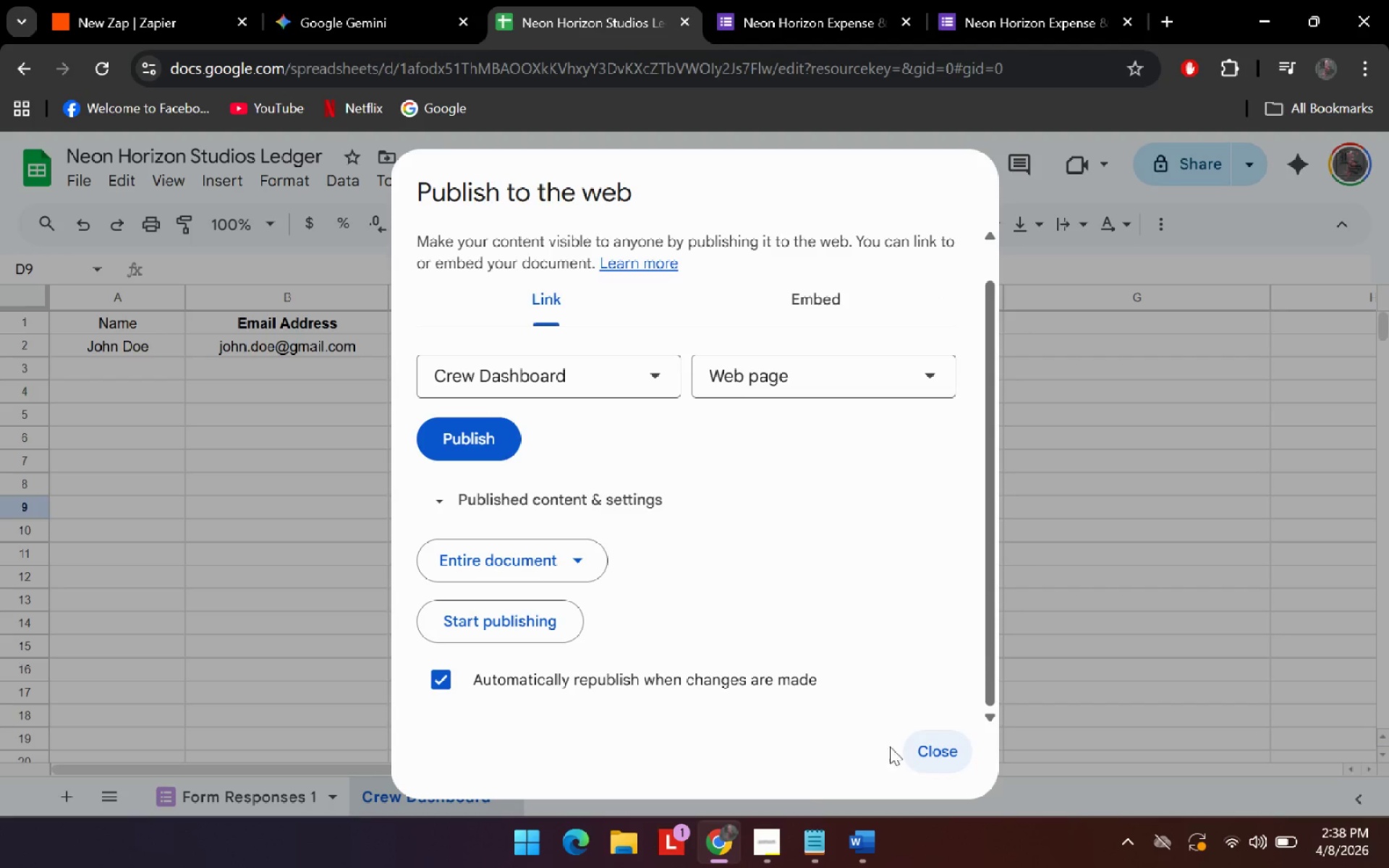 
scroll: coordinate [912, 601], scroll_direction: up, amount: 5.0
 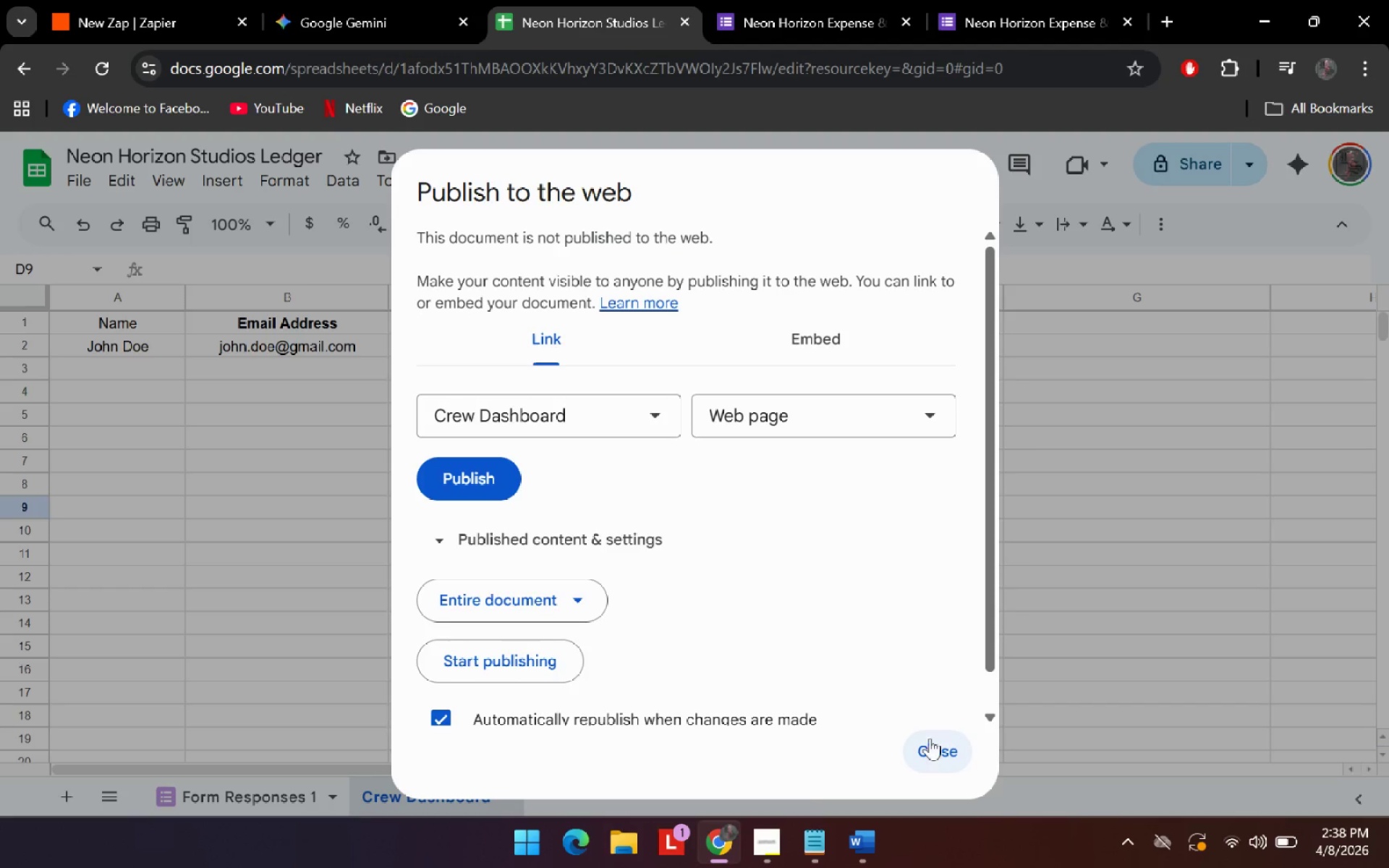 
wait(6.0)
 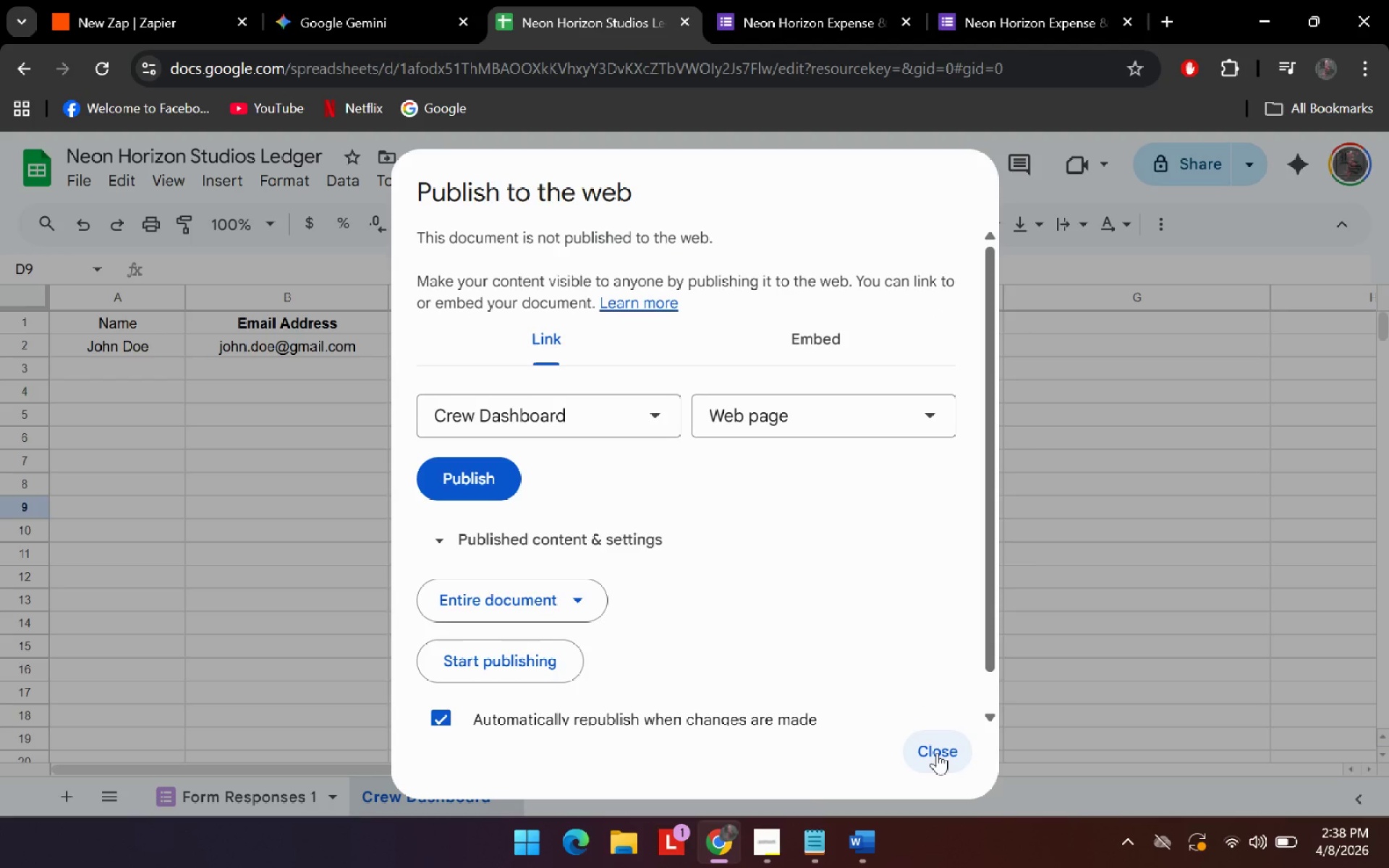 
left_click([476, 477])
 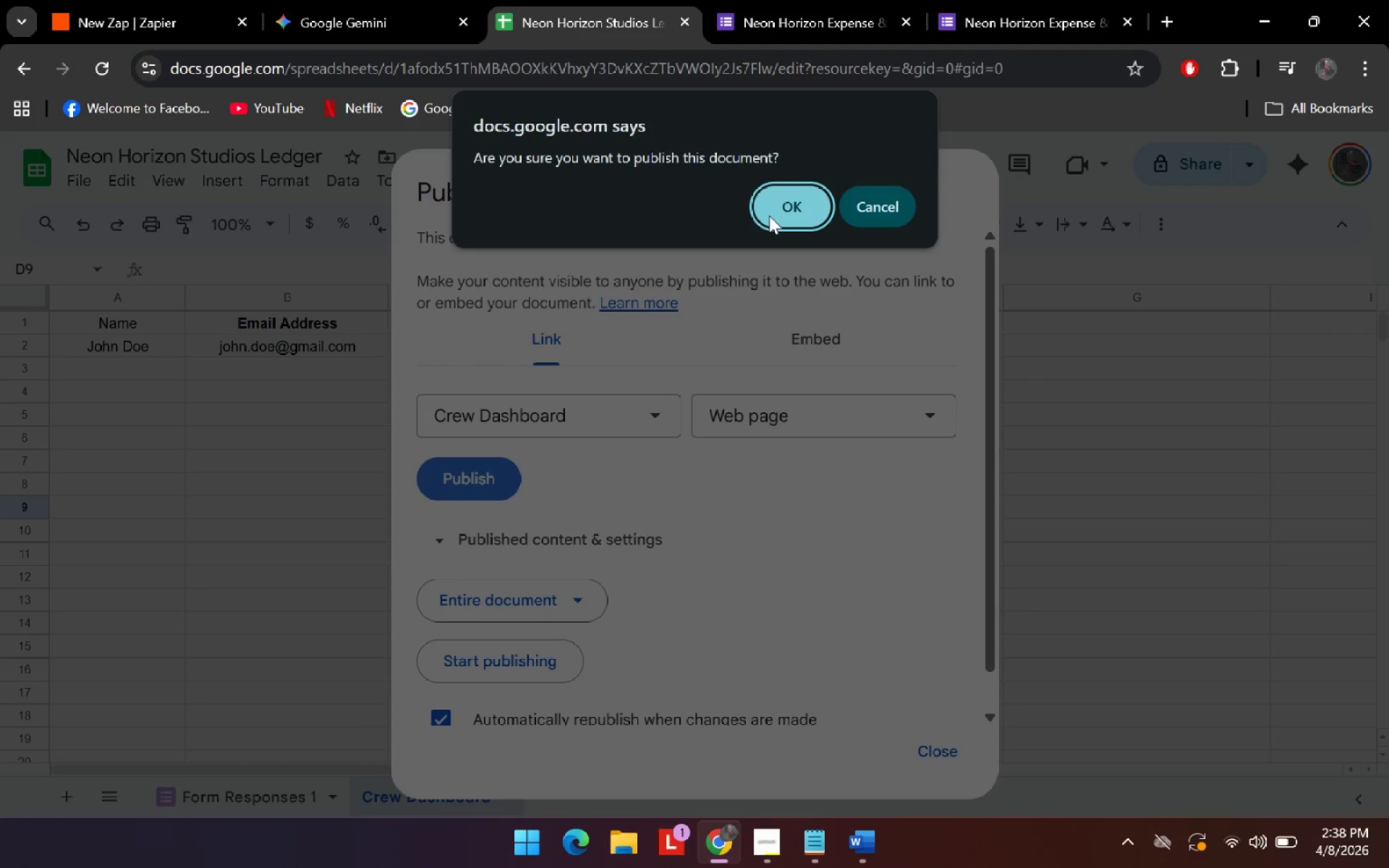 
left_click([774, 213])
 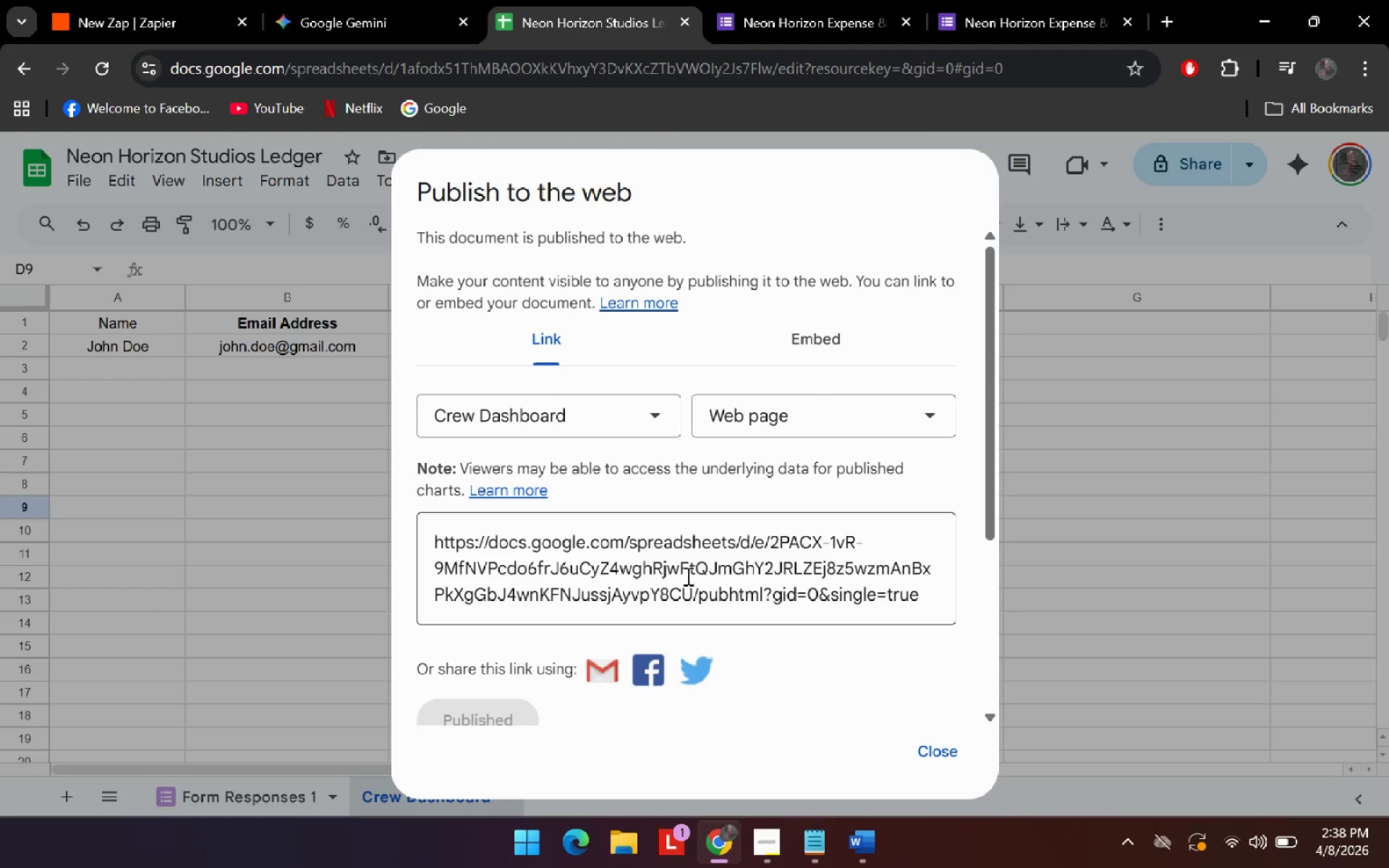 
left_click([797, 552])
 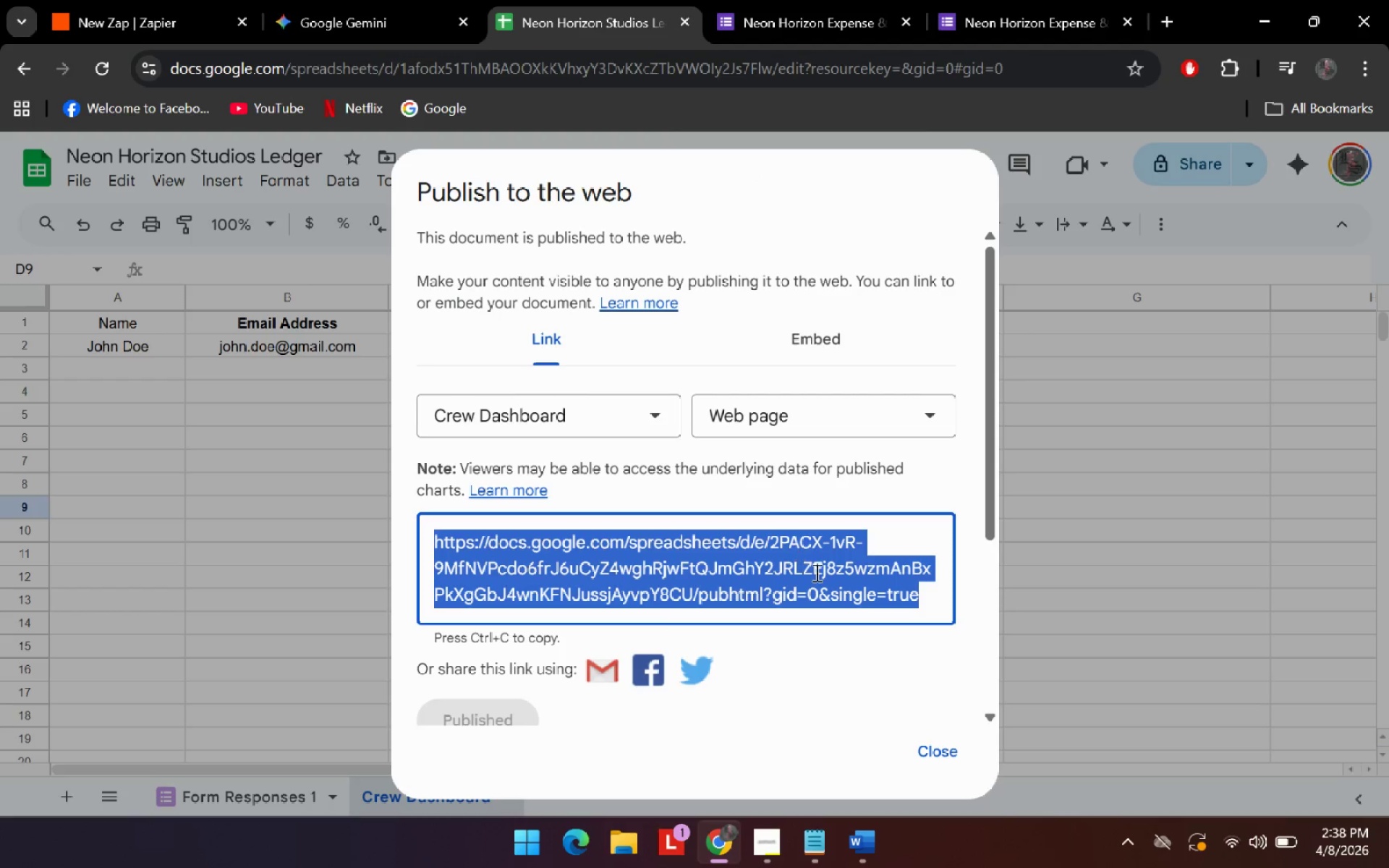 
scroll: coordinate [820, 571], scroll_direction: down, amount: 2.0
 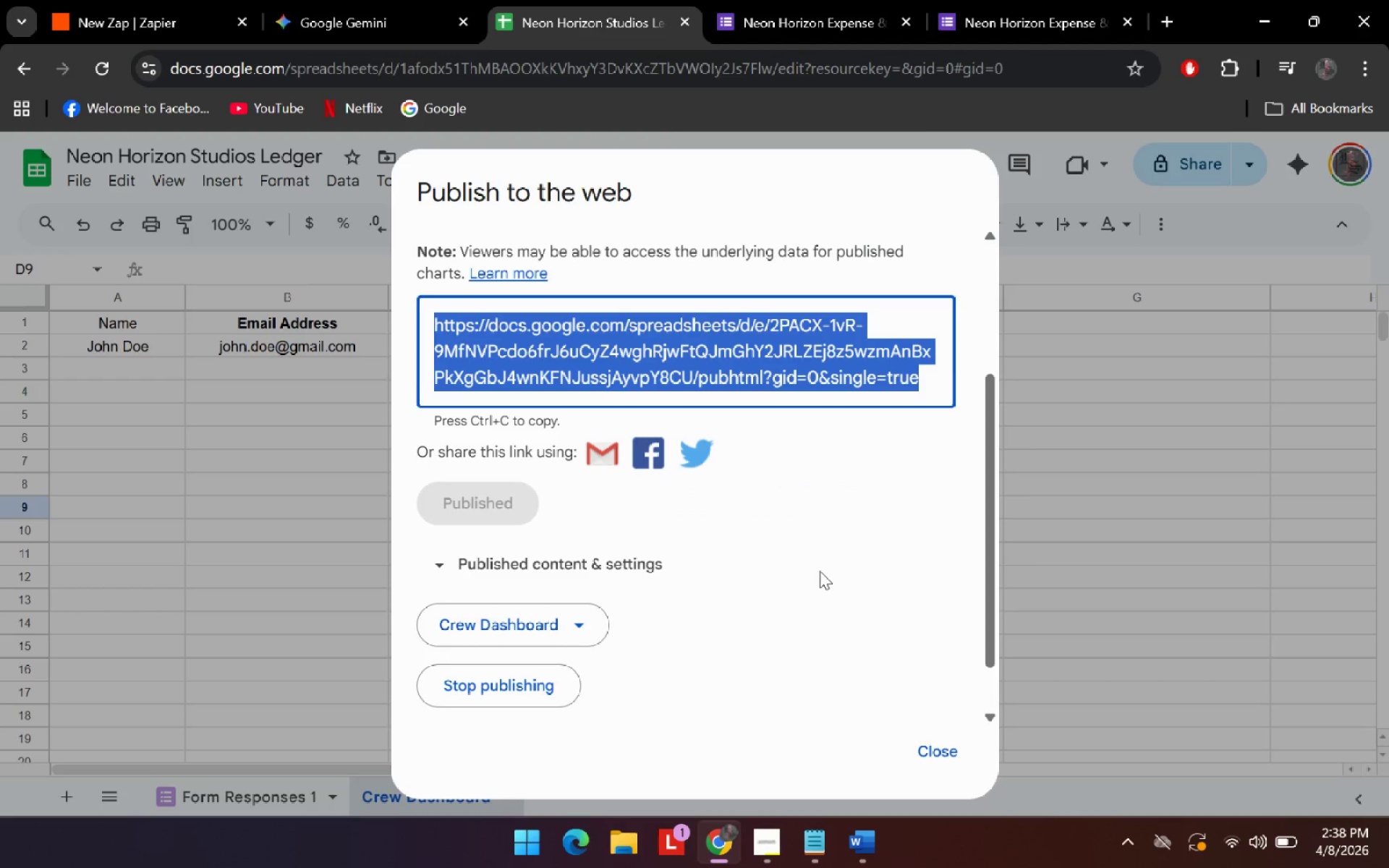 
key(Control+C)
 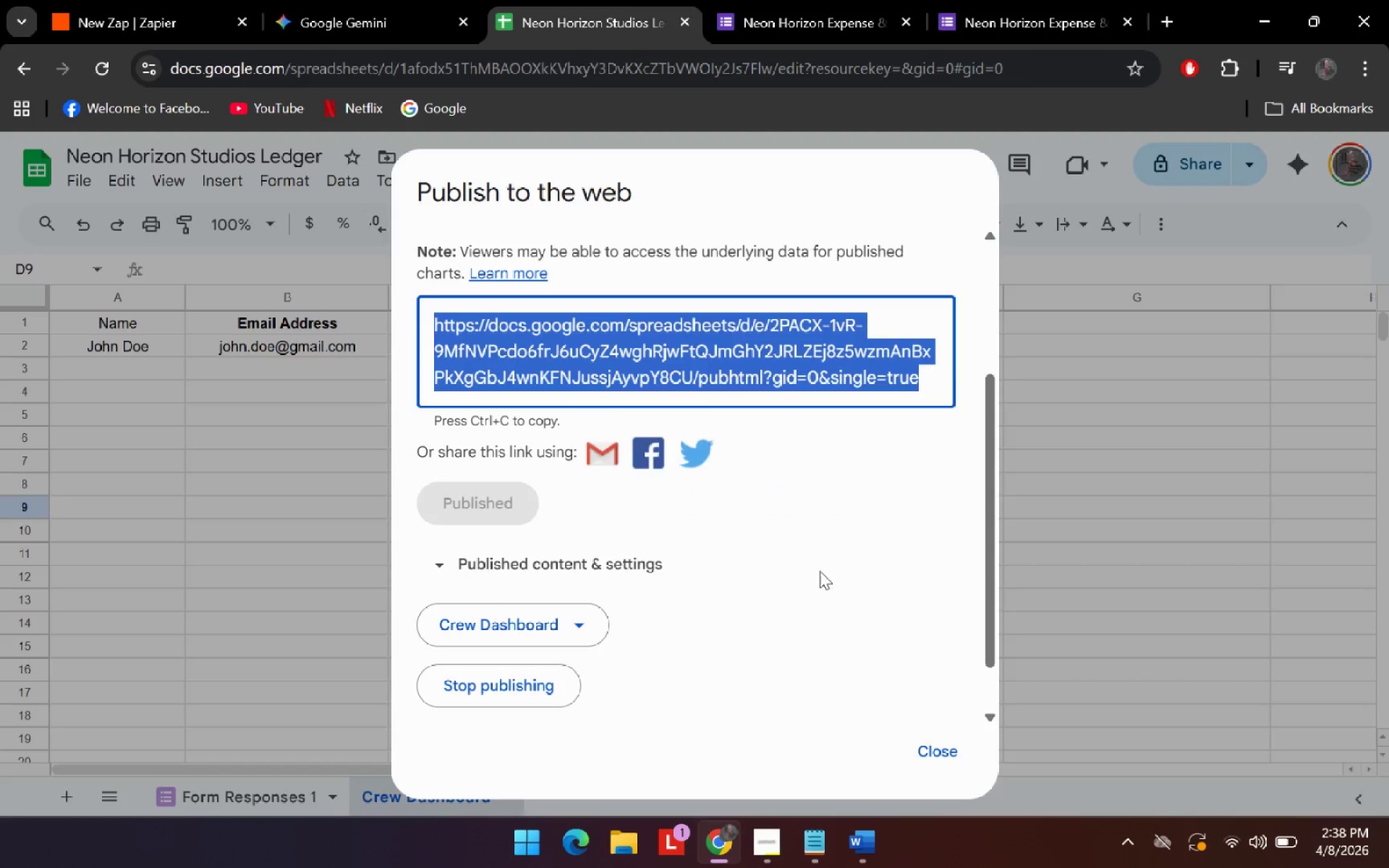 
key(Control+T)
 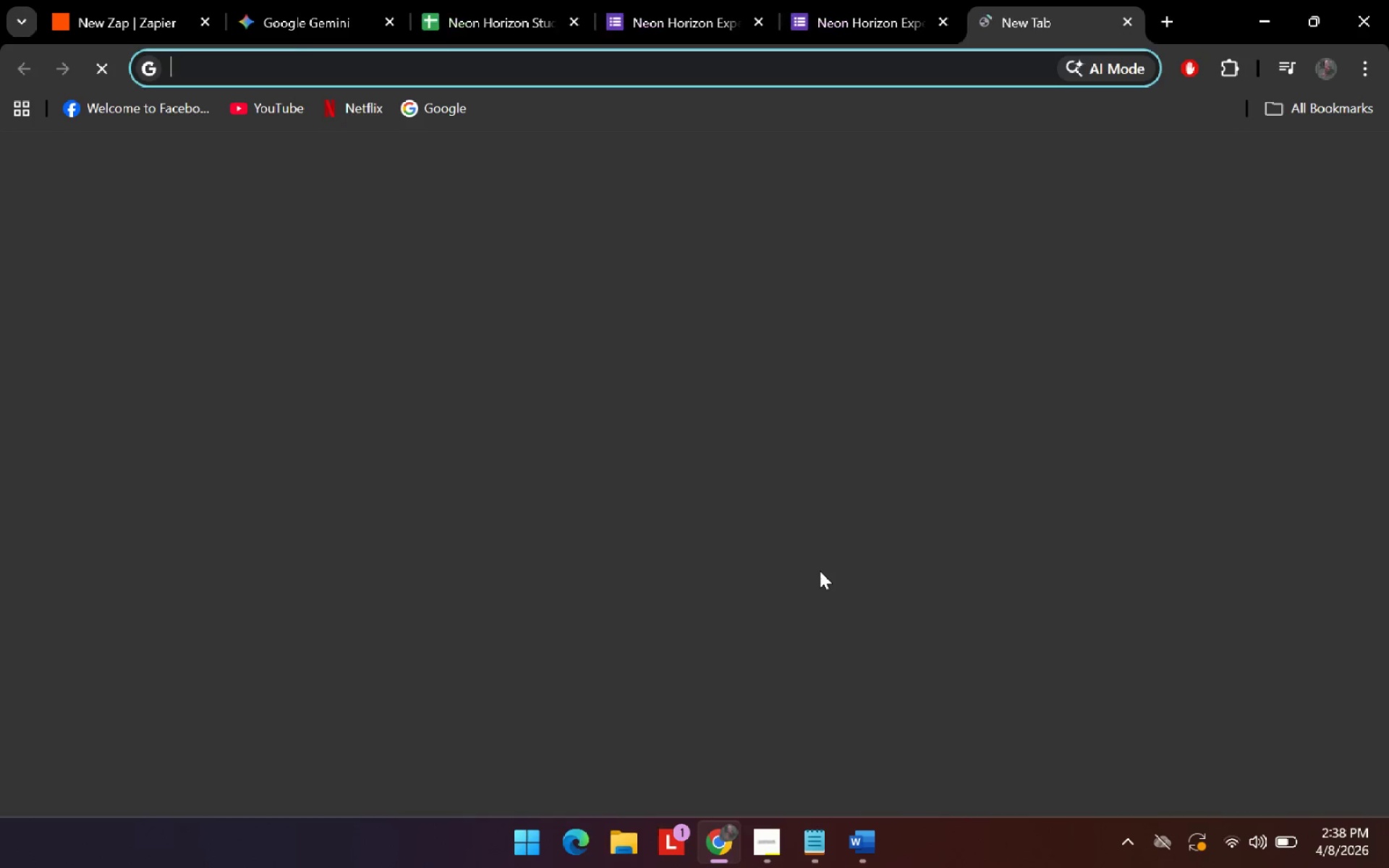 
key(Control+V)
 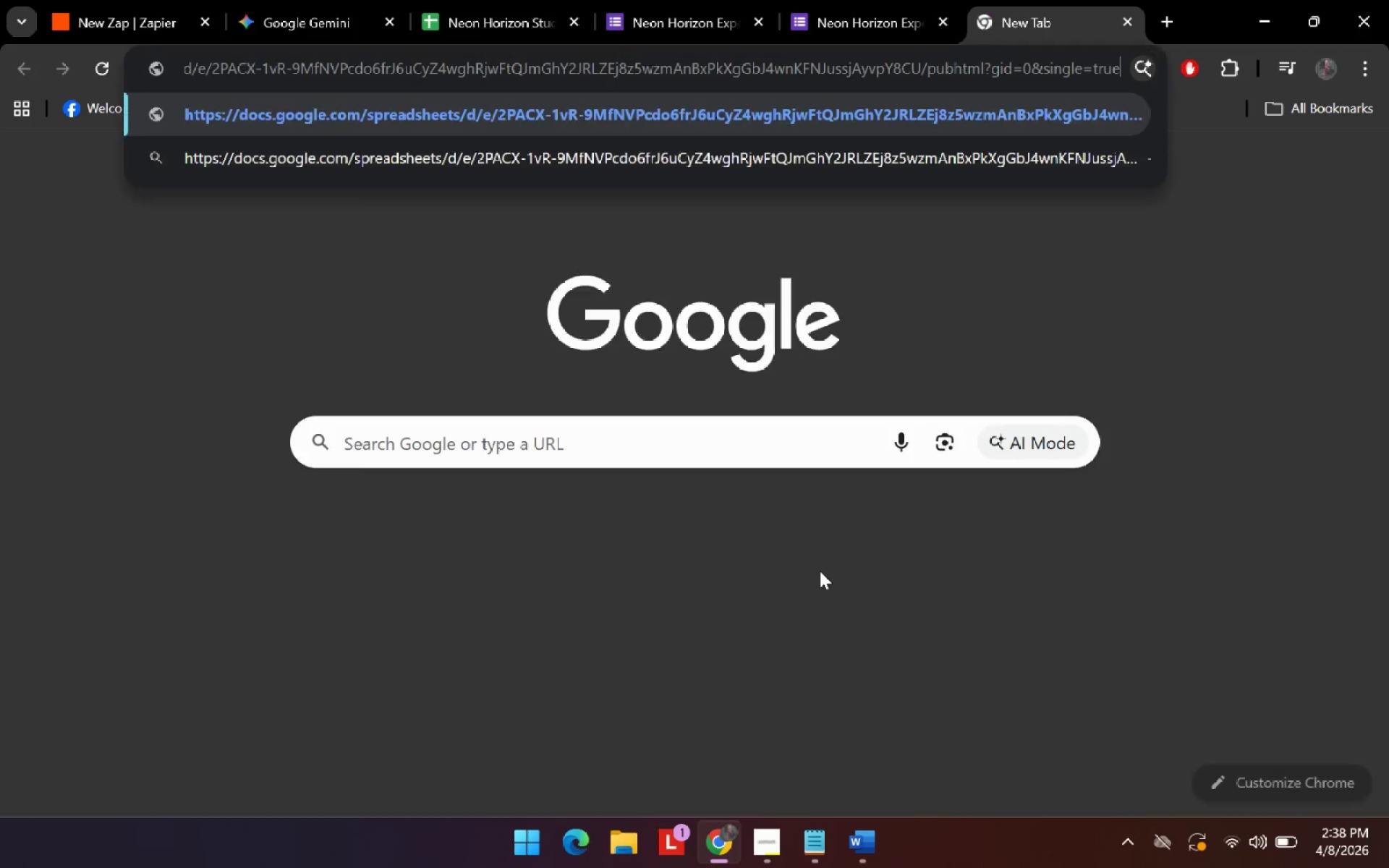 
key(Enter)
 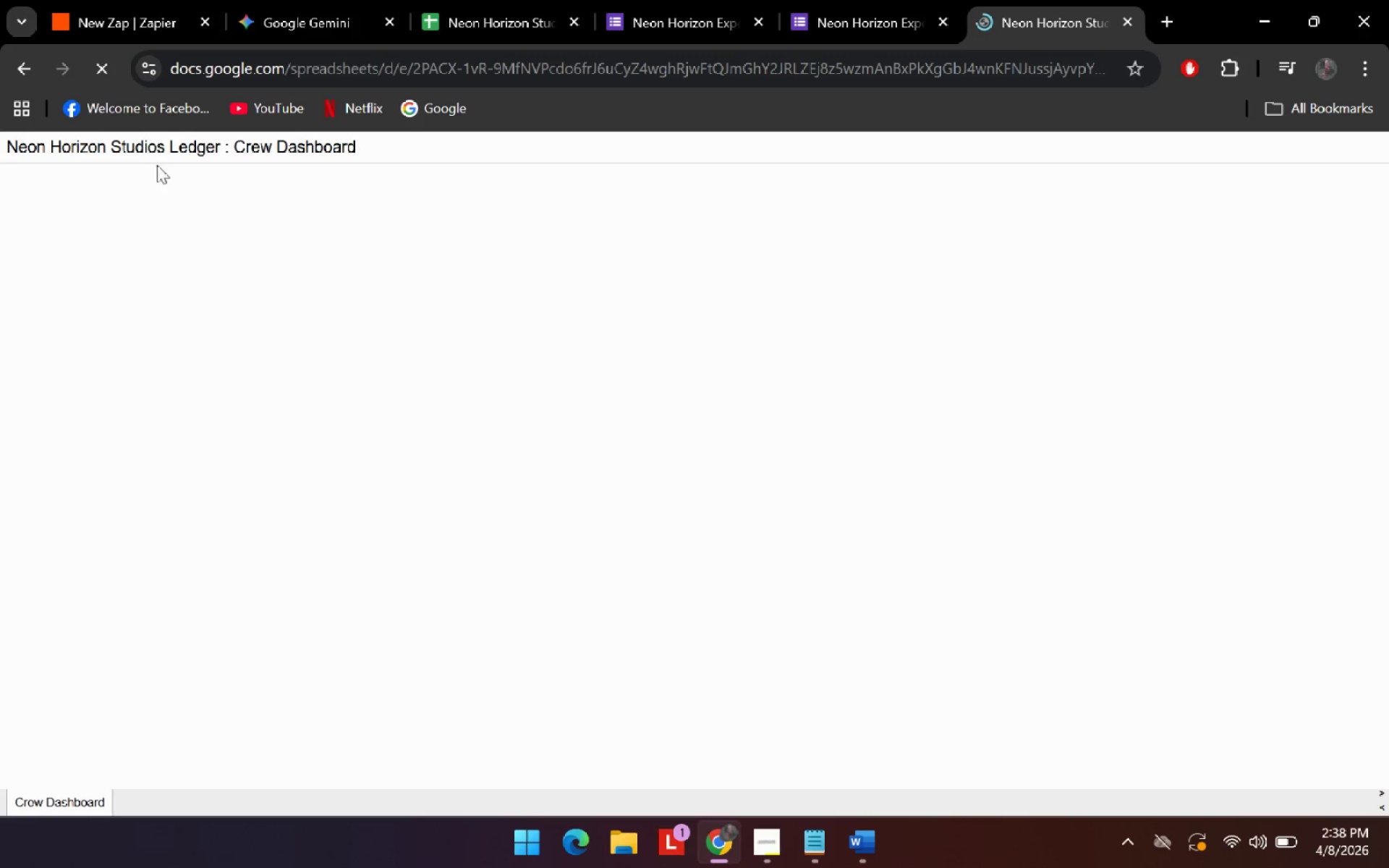 
left_click([383, 197])